 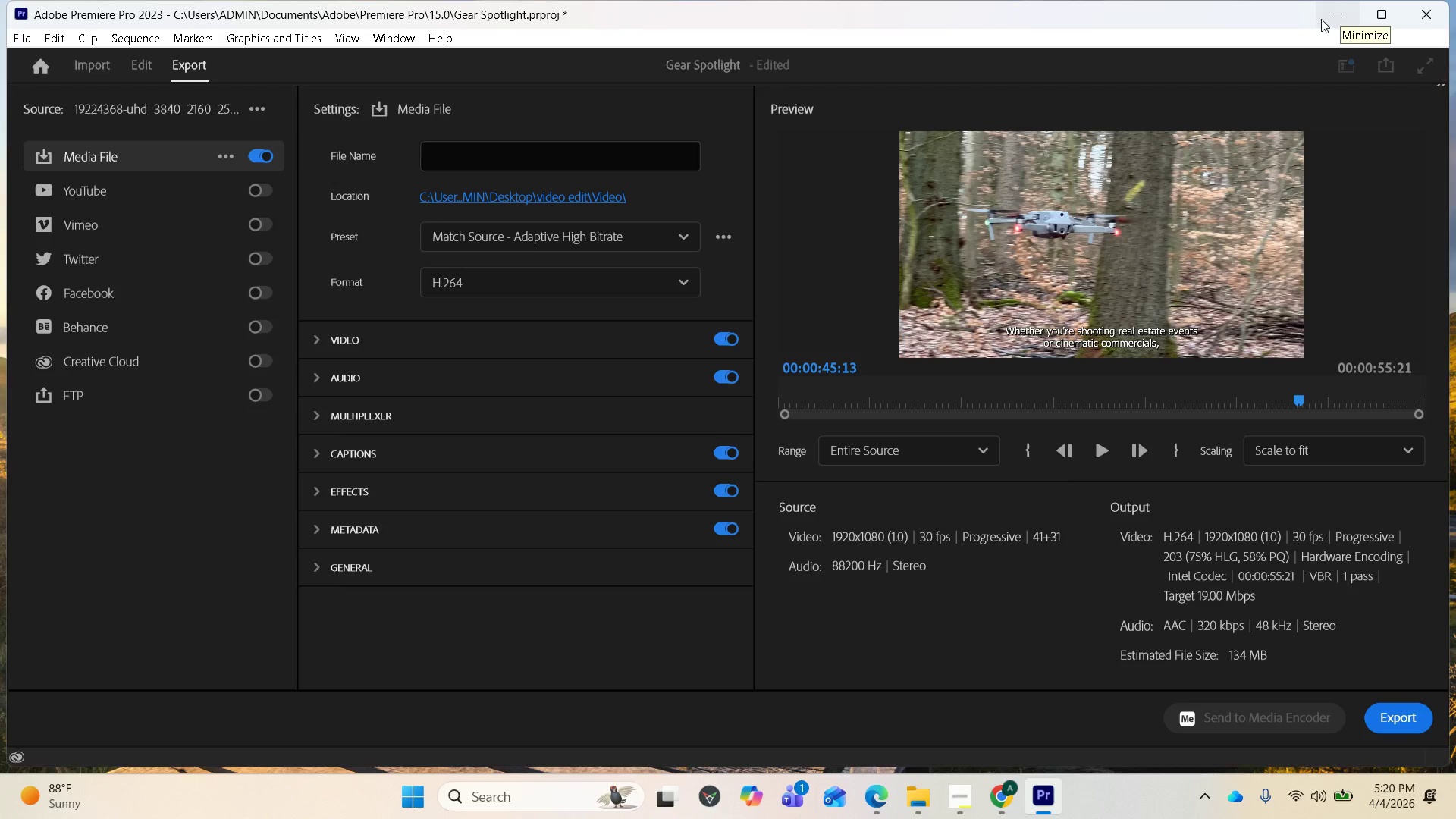 
left_click([1327, 17])
 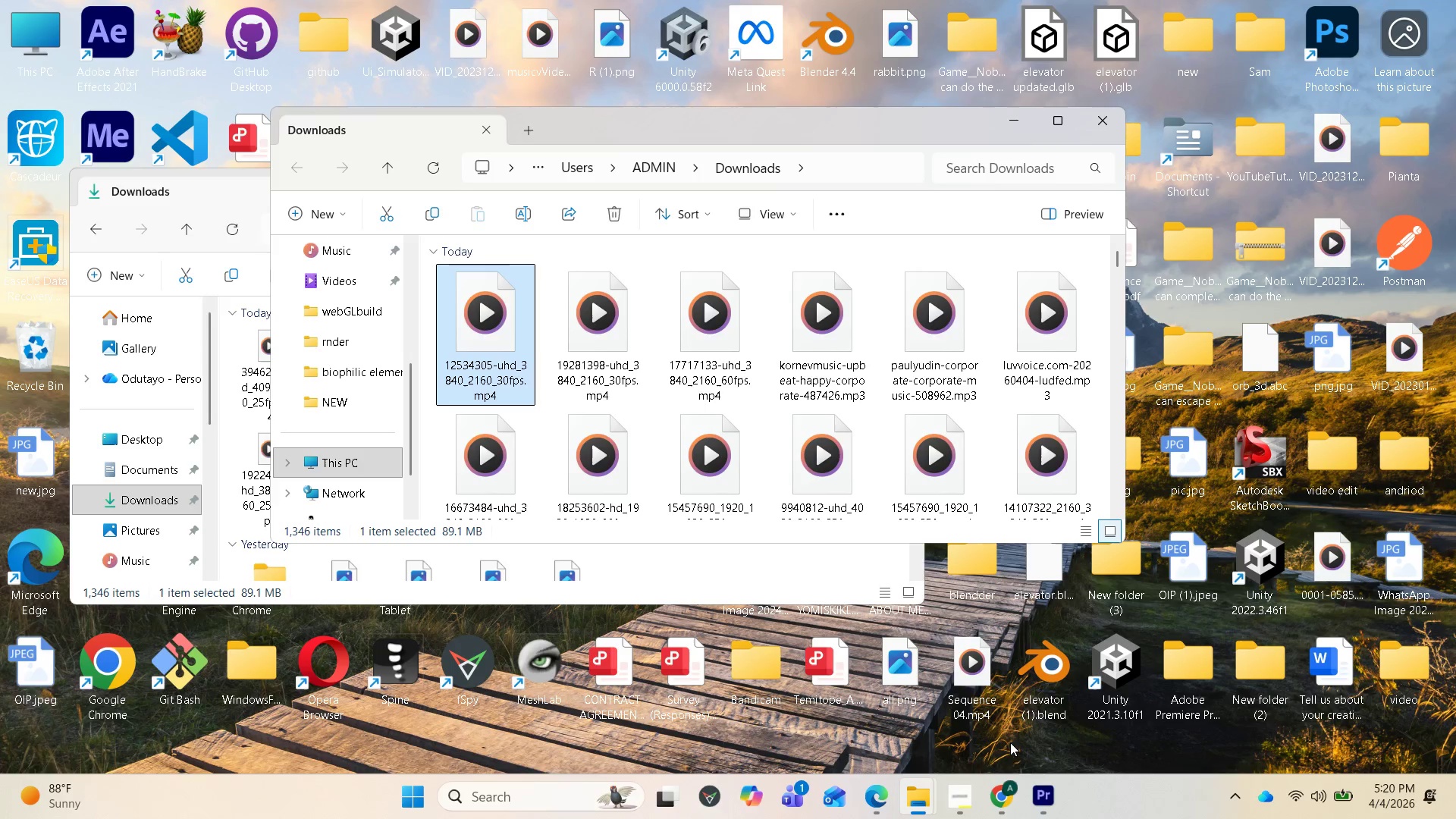 
left_click([1047, 785])
 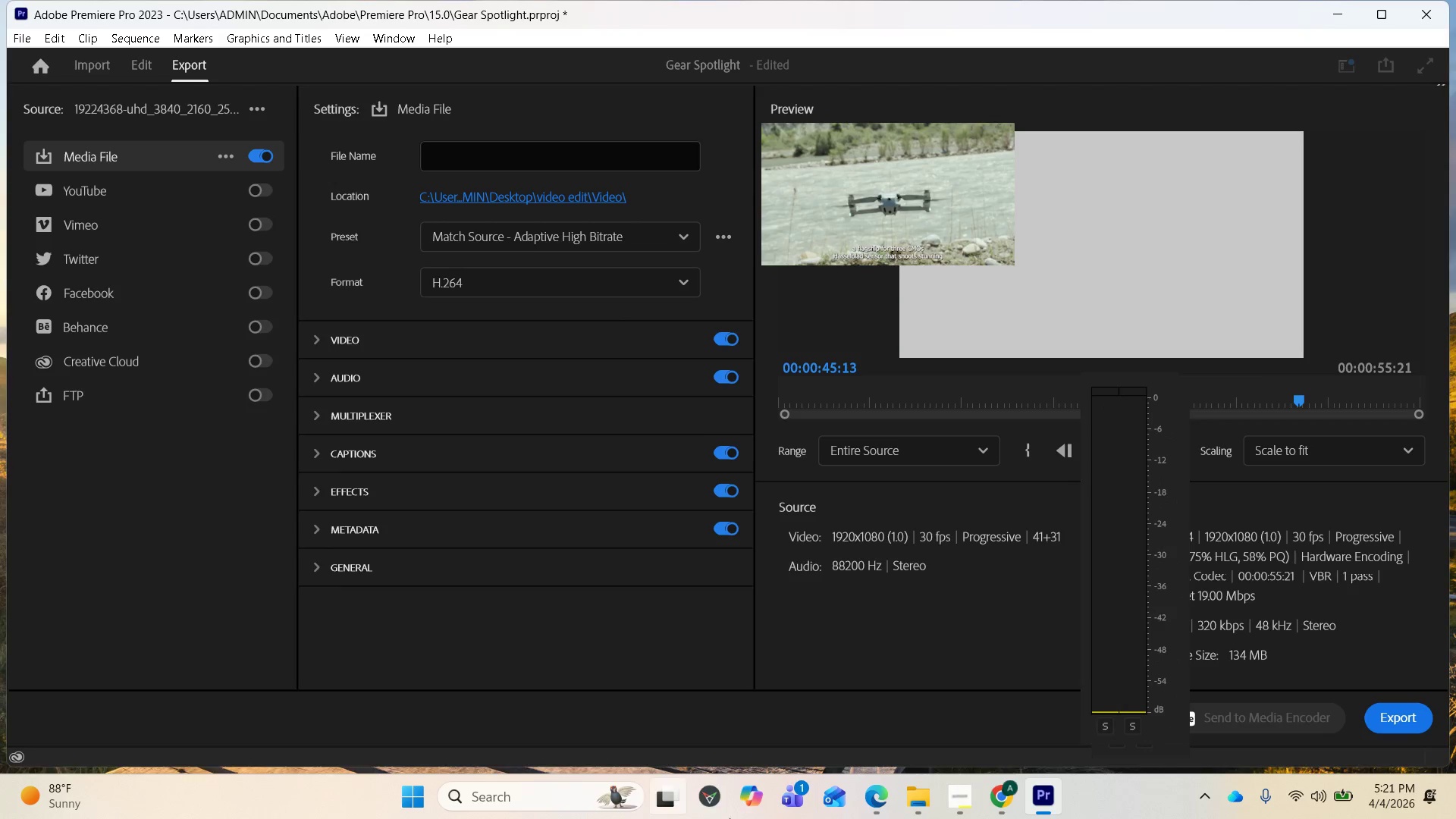 
wait(6.84)
 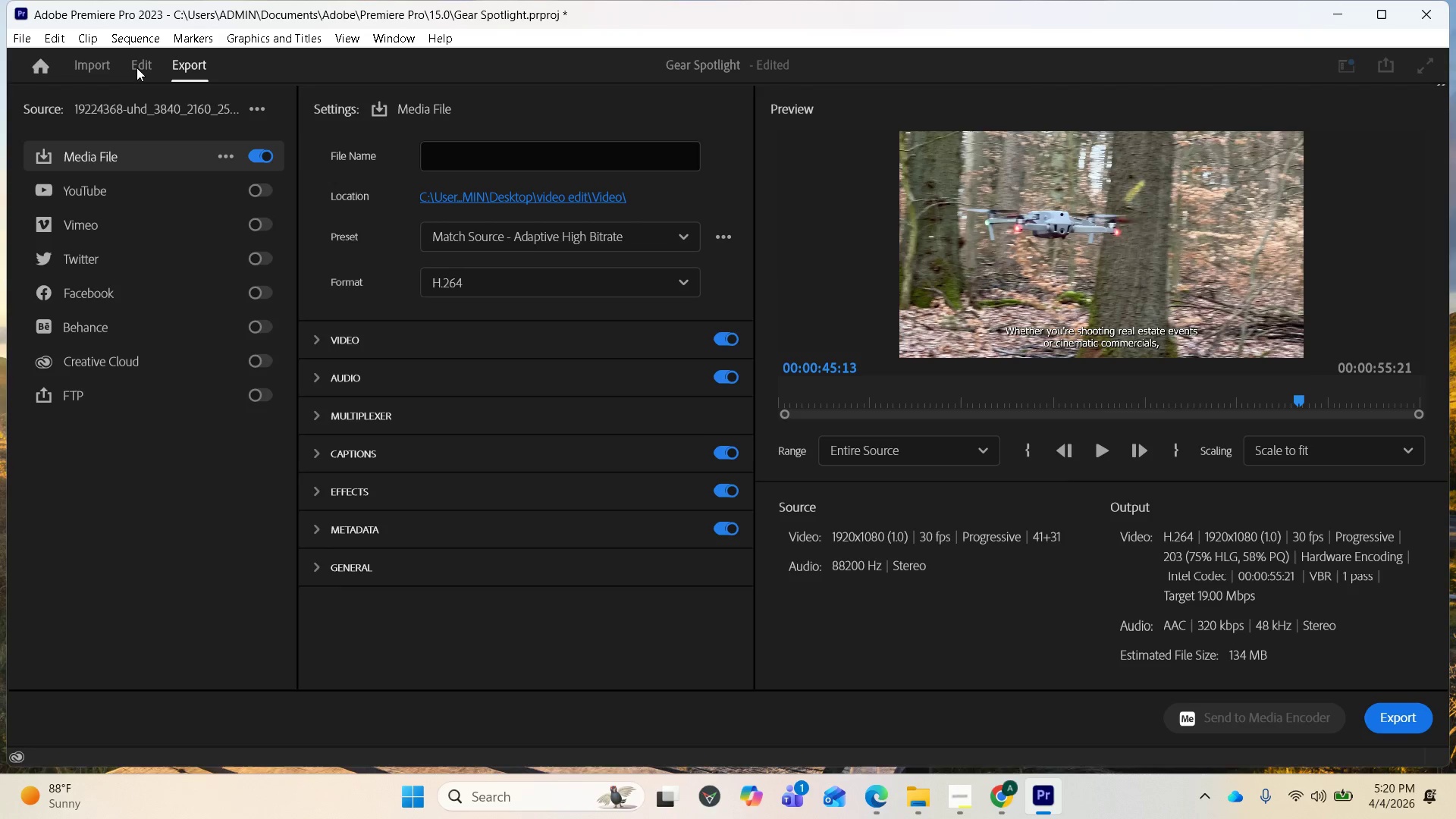 
scroll: coordinate [846, 671], scroll_direction: down, amount: 28.0
 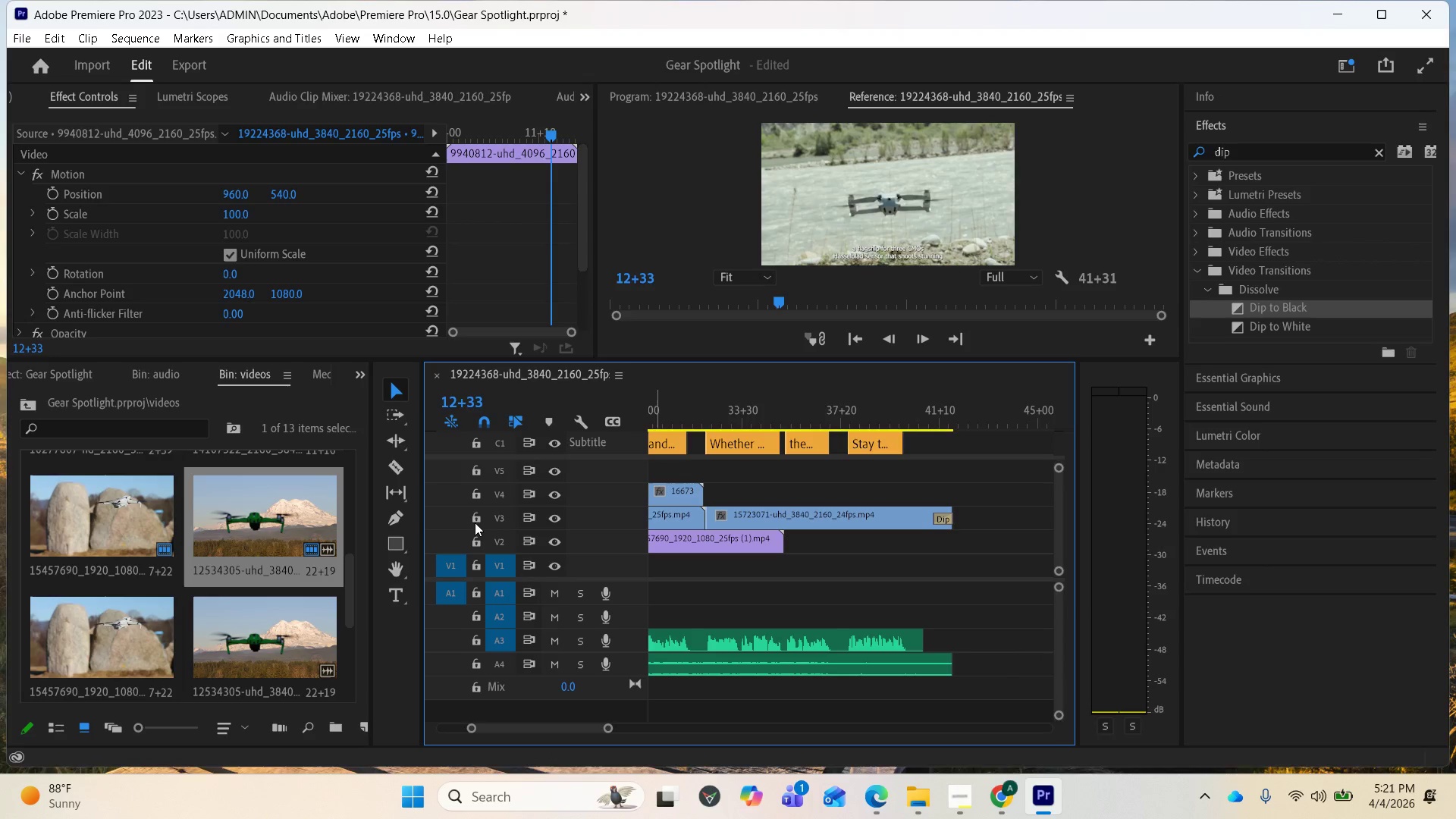 
left_click([399, 465])
 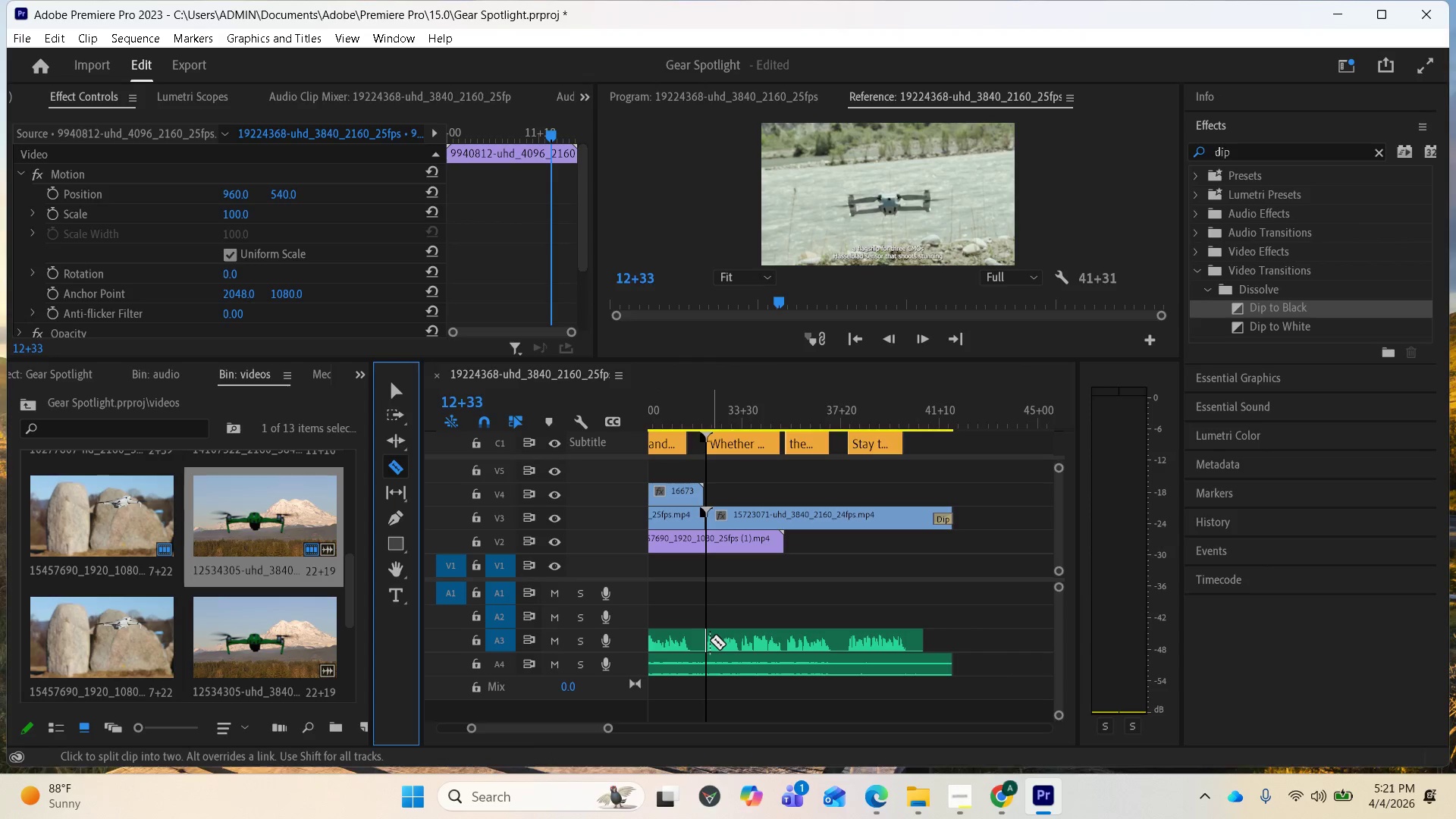 
left_click([708, 640])
 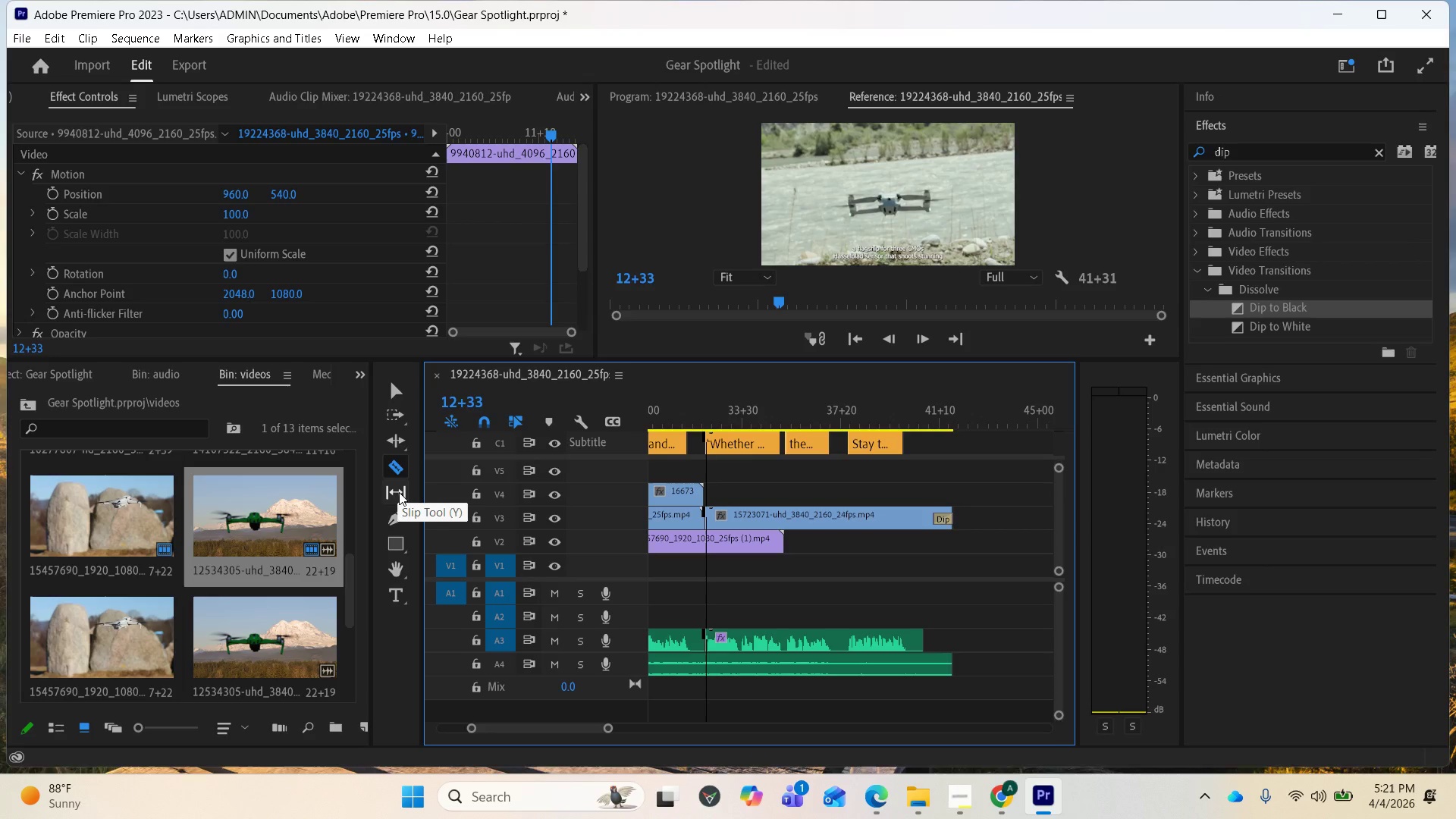 
wait(6.59)
 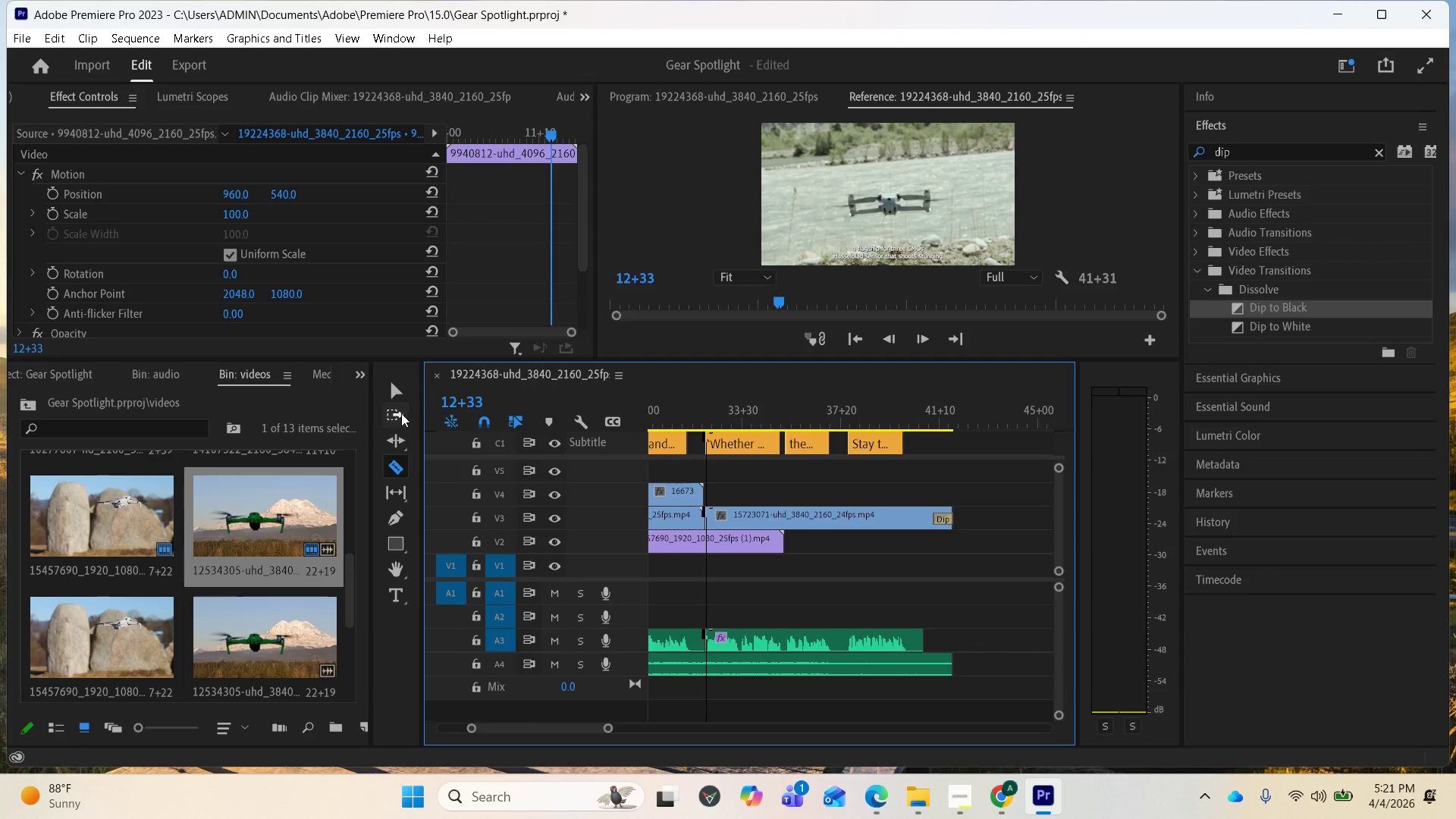 
left_click([400, 398])
 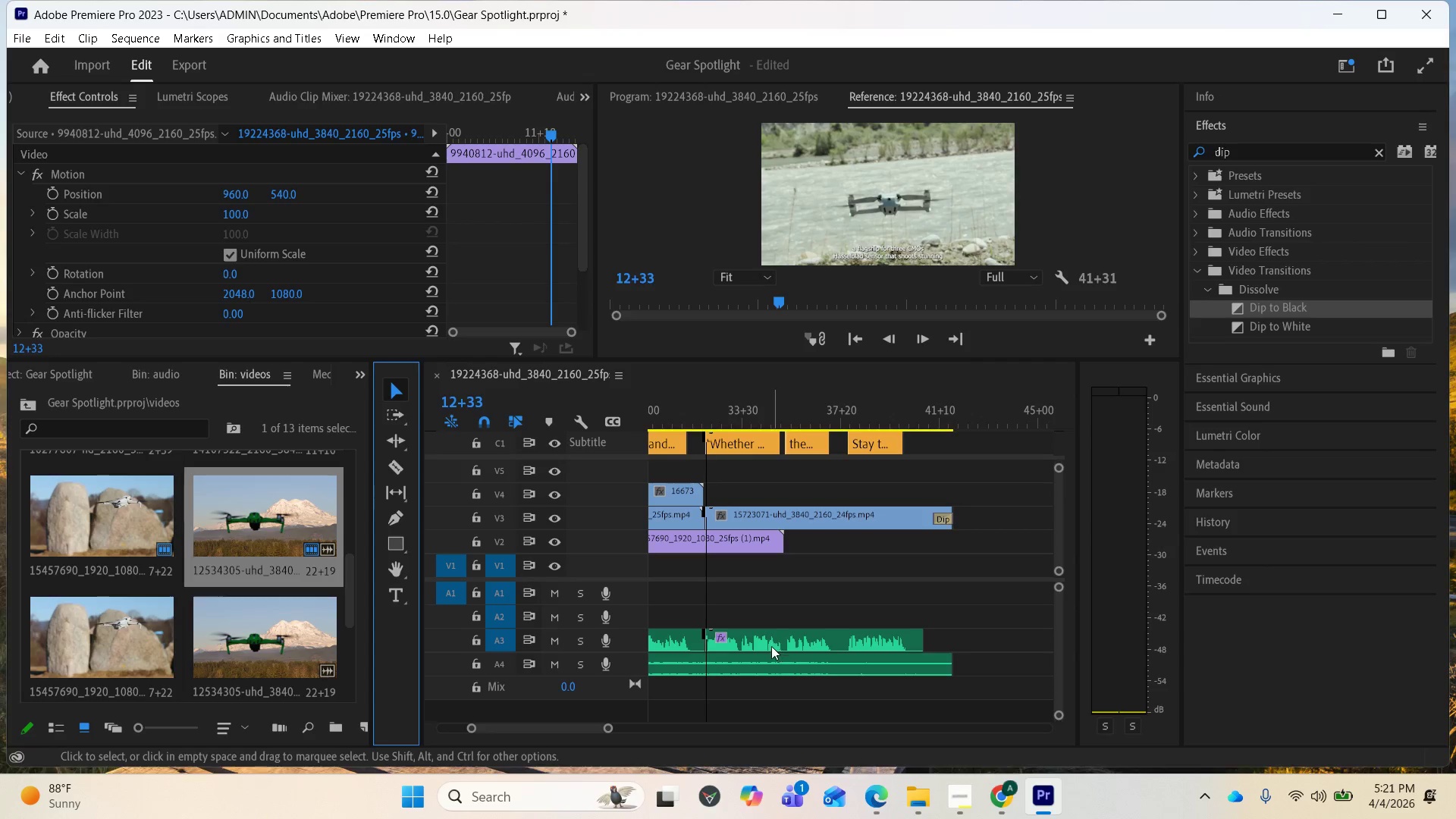 
left_click_drag(start_coordinate=[767, 642], to_coordinate=[932, 645])
 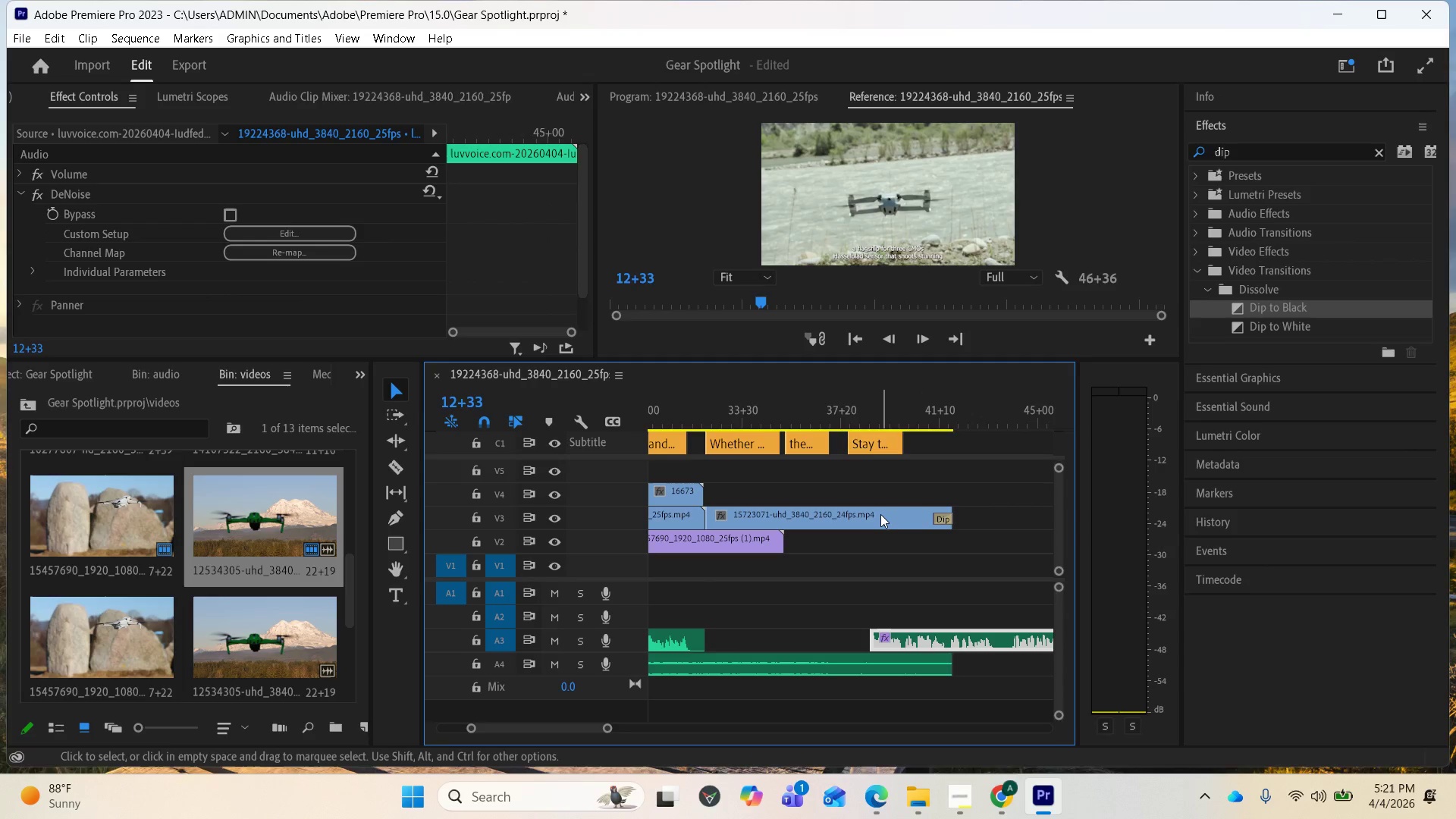 
mouse_move([933, 522])
 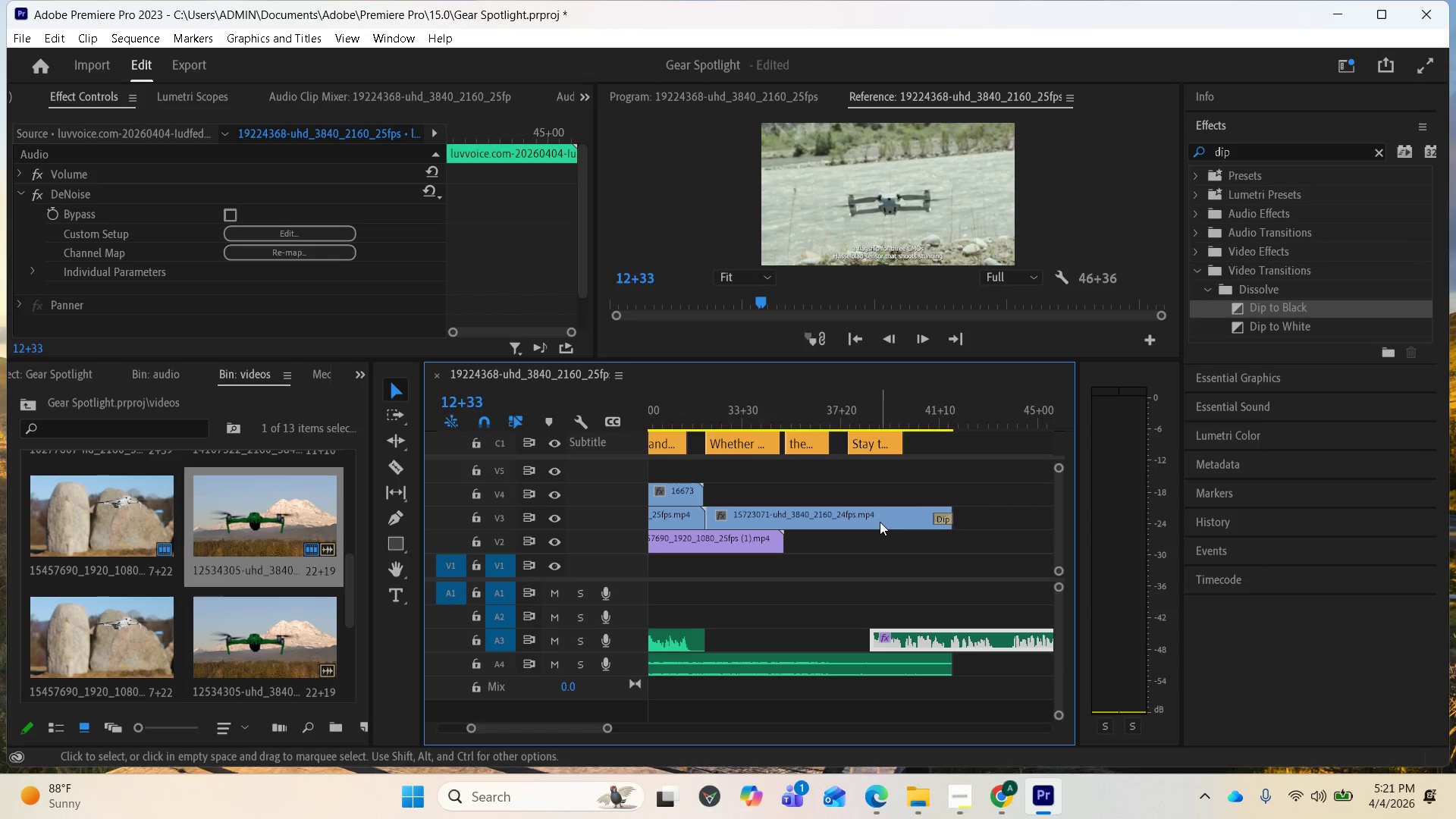 
left_click_drag(start_coordinate=[879, 521], to_coordinate=[1033, 519])
 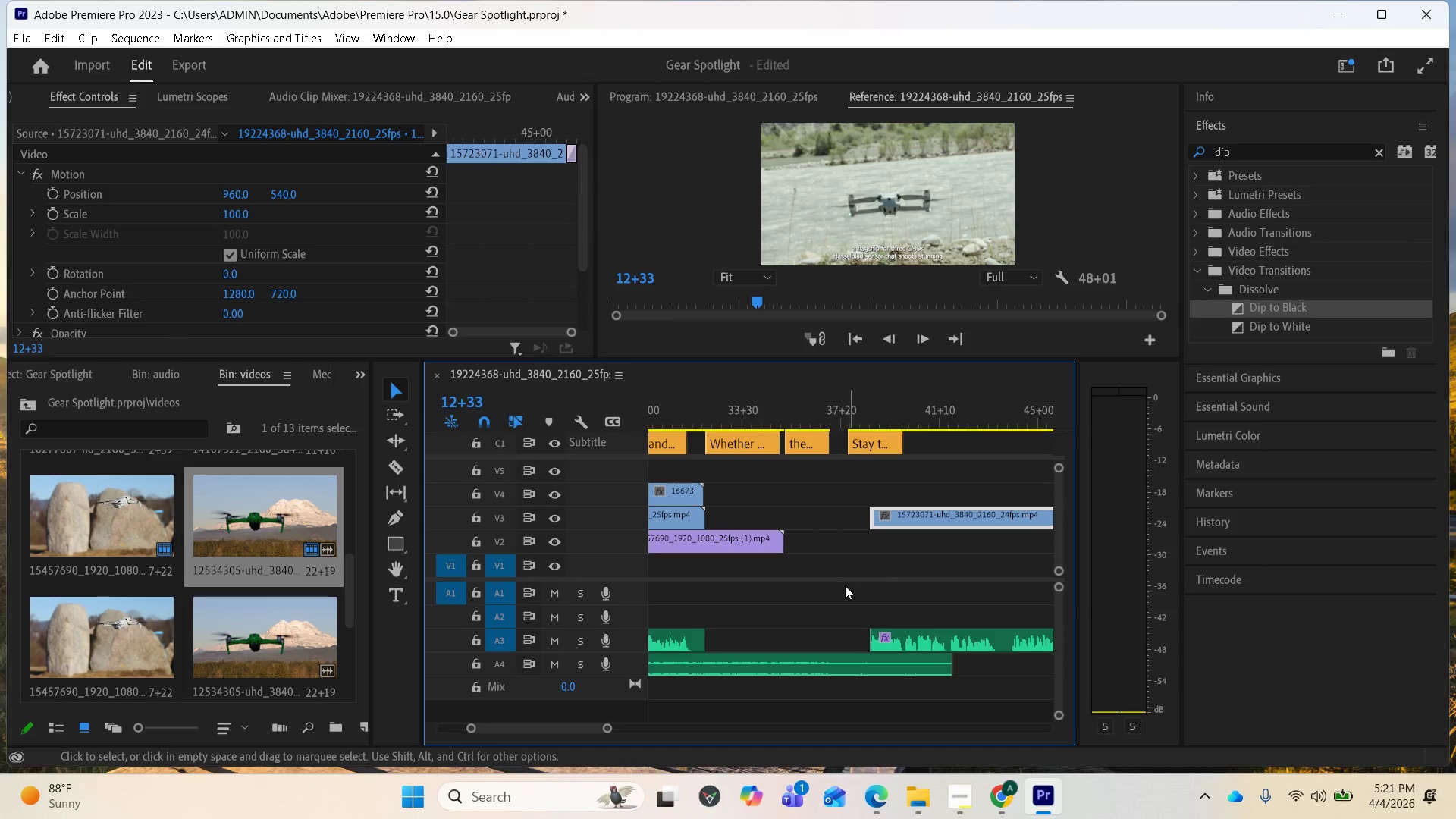 
scroll: coordinate [836, 588], scroll_direction: down, amount: 3.0
 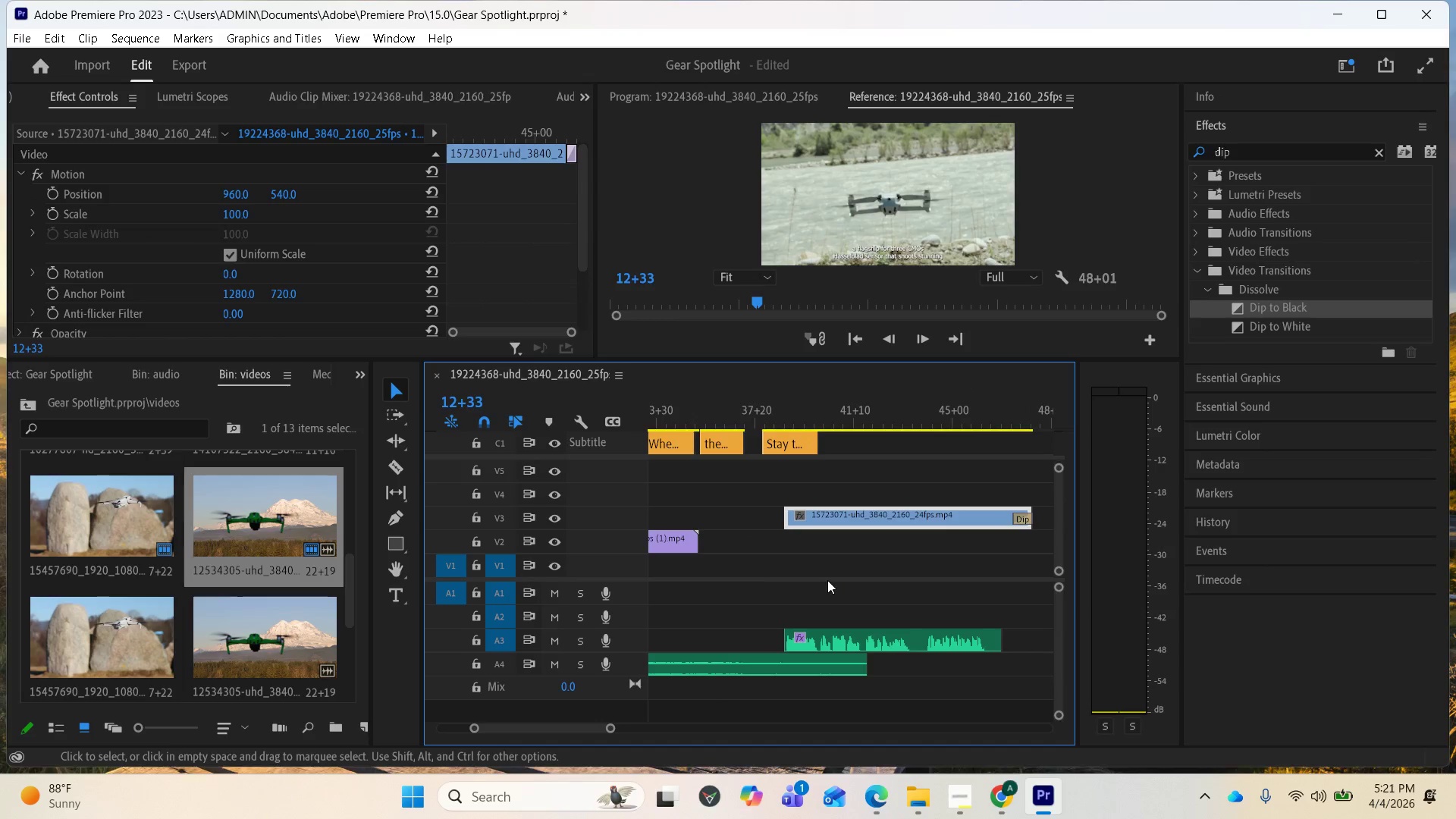 
key(Space)
 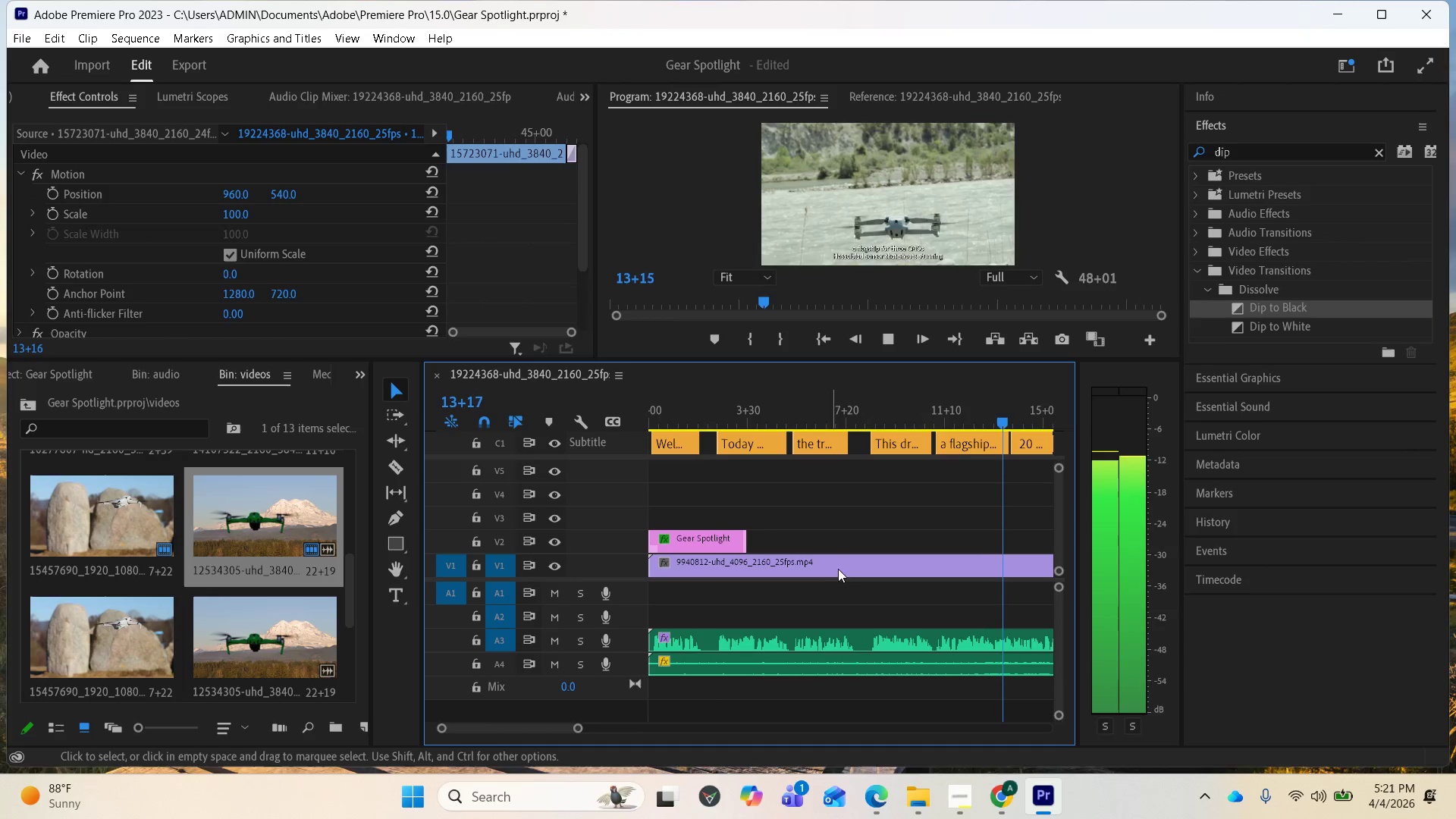 
scroll: coordinate [911, 622], scroll_direction: down, amount: 10.0
 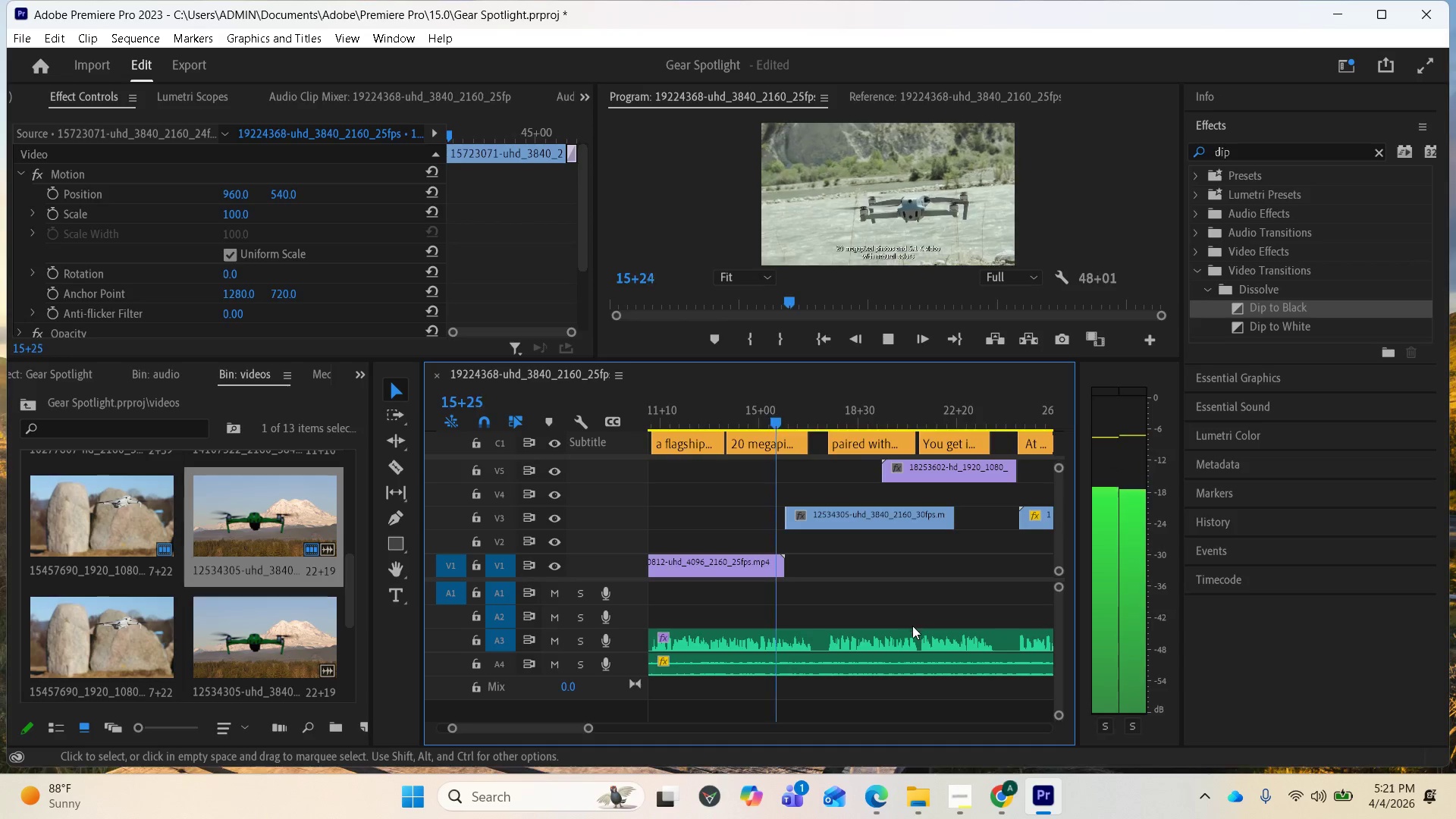 
mouse_move([981, 676])
 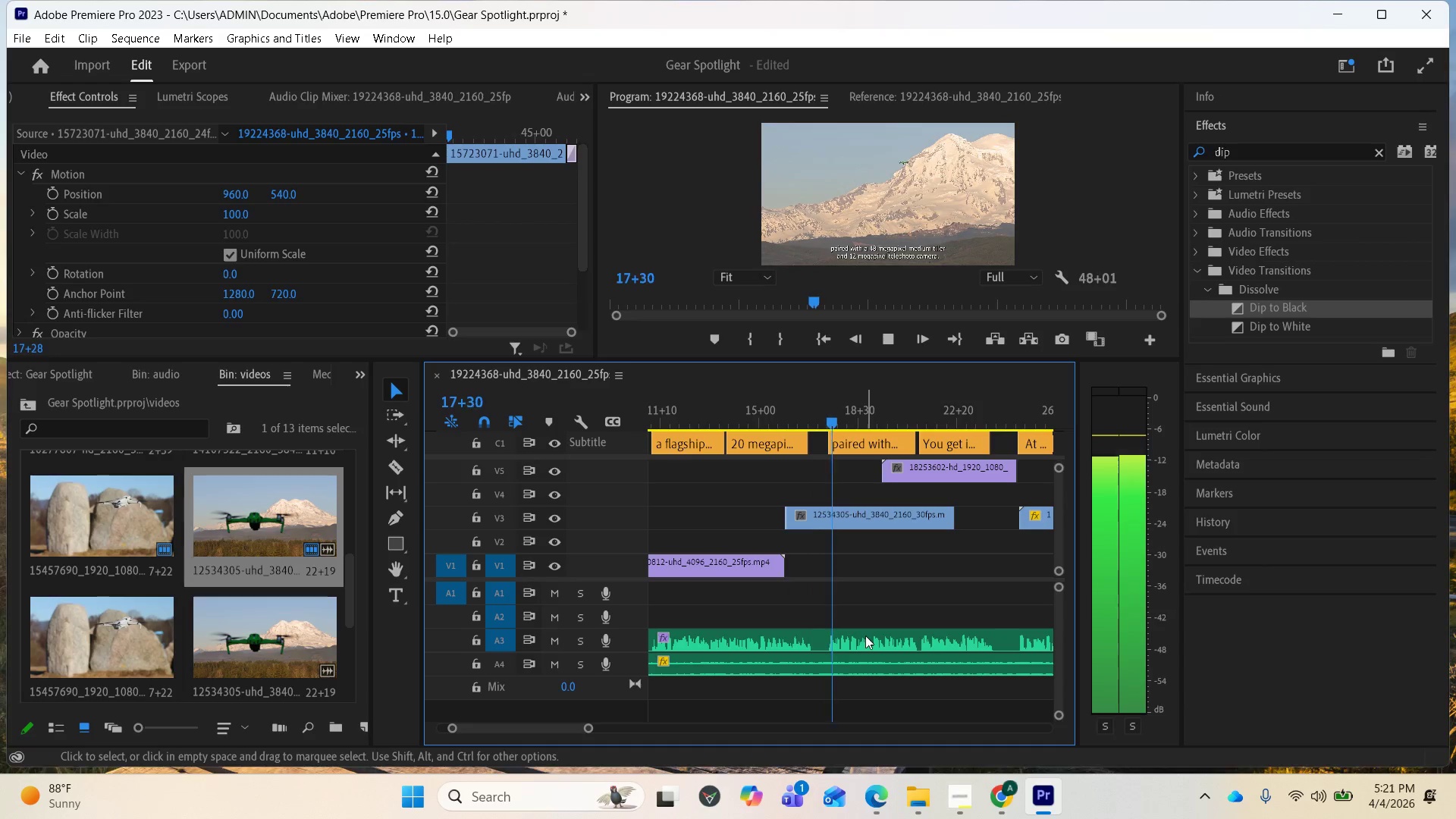 
scroll: coordinate [930, 649], scroll_direction: down, amount: 37.0